 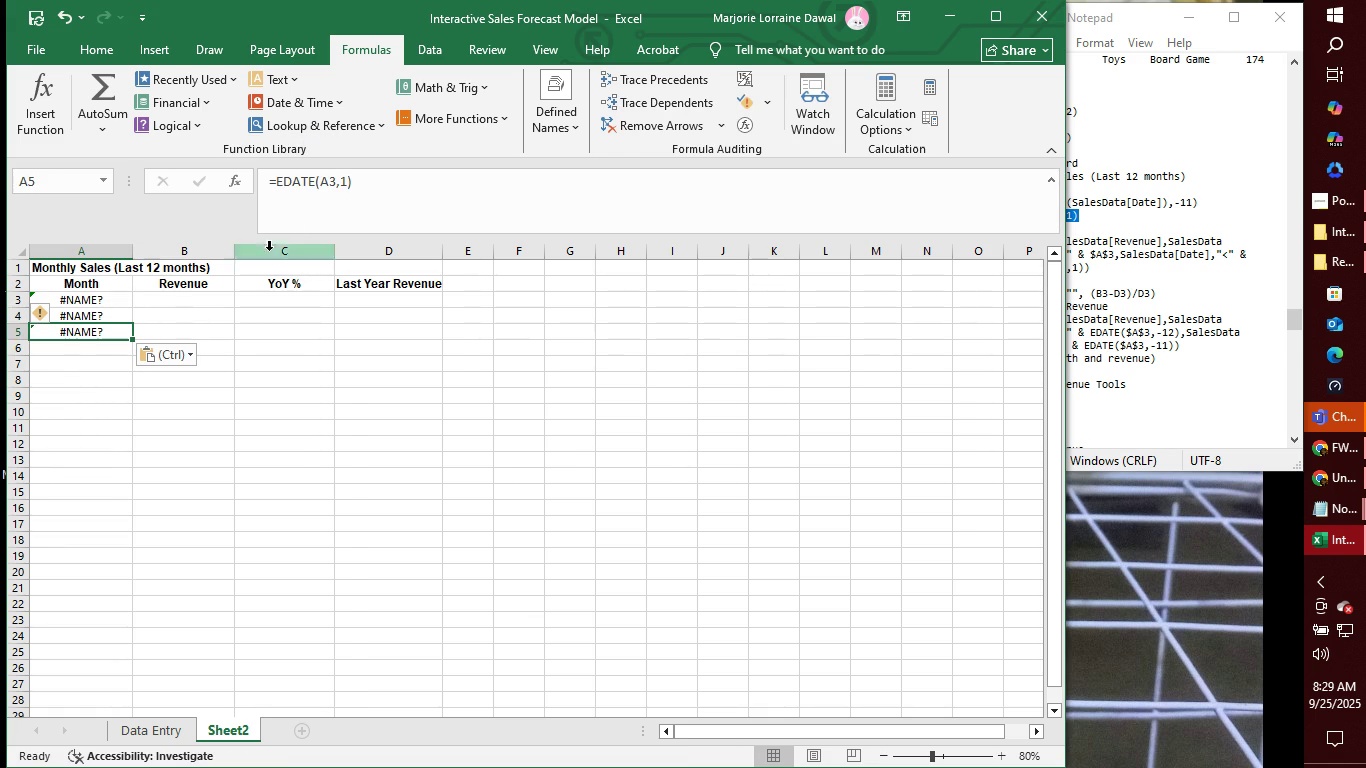 
left_click([333, 179])
 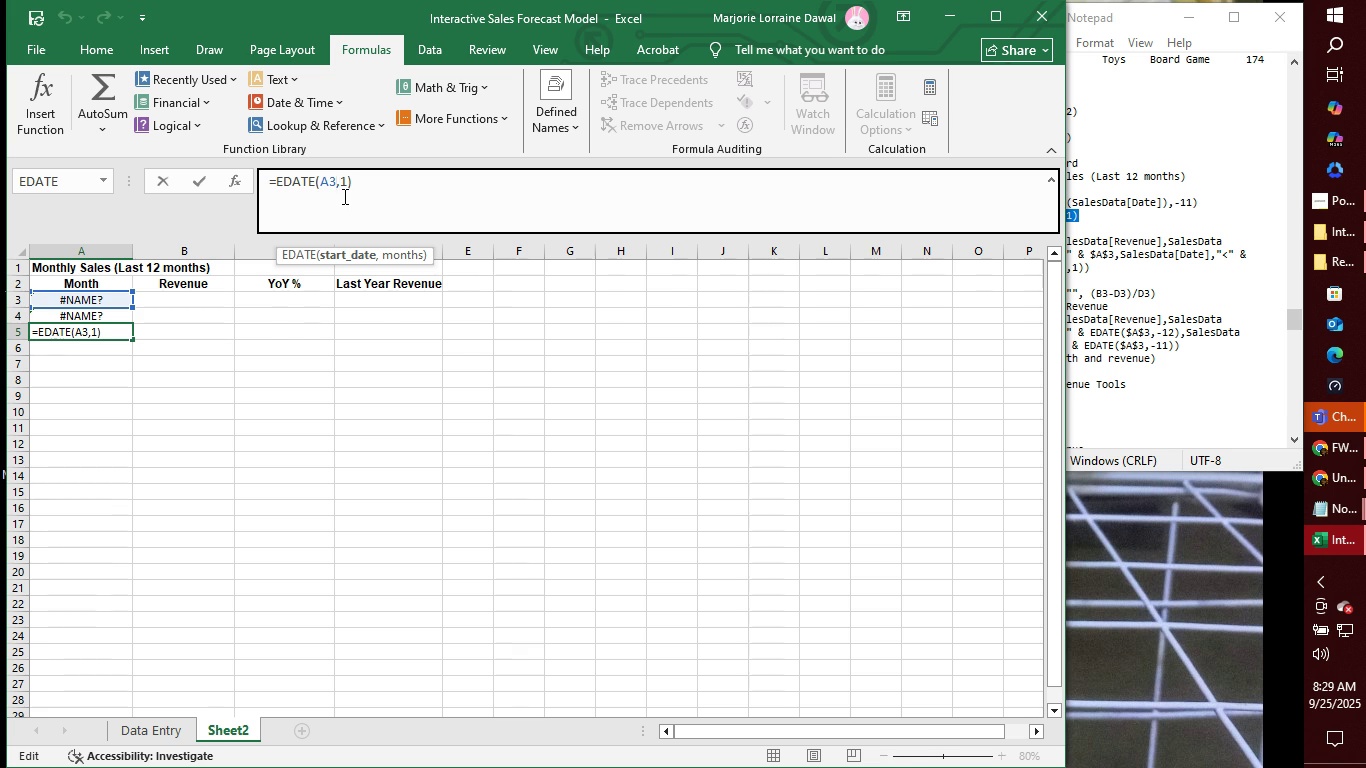 
key(Backspace)
 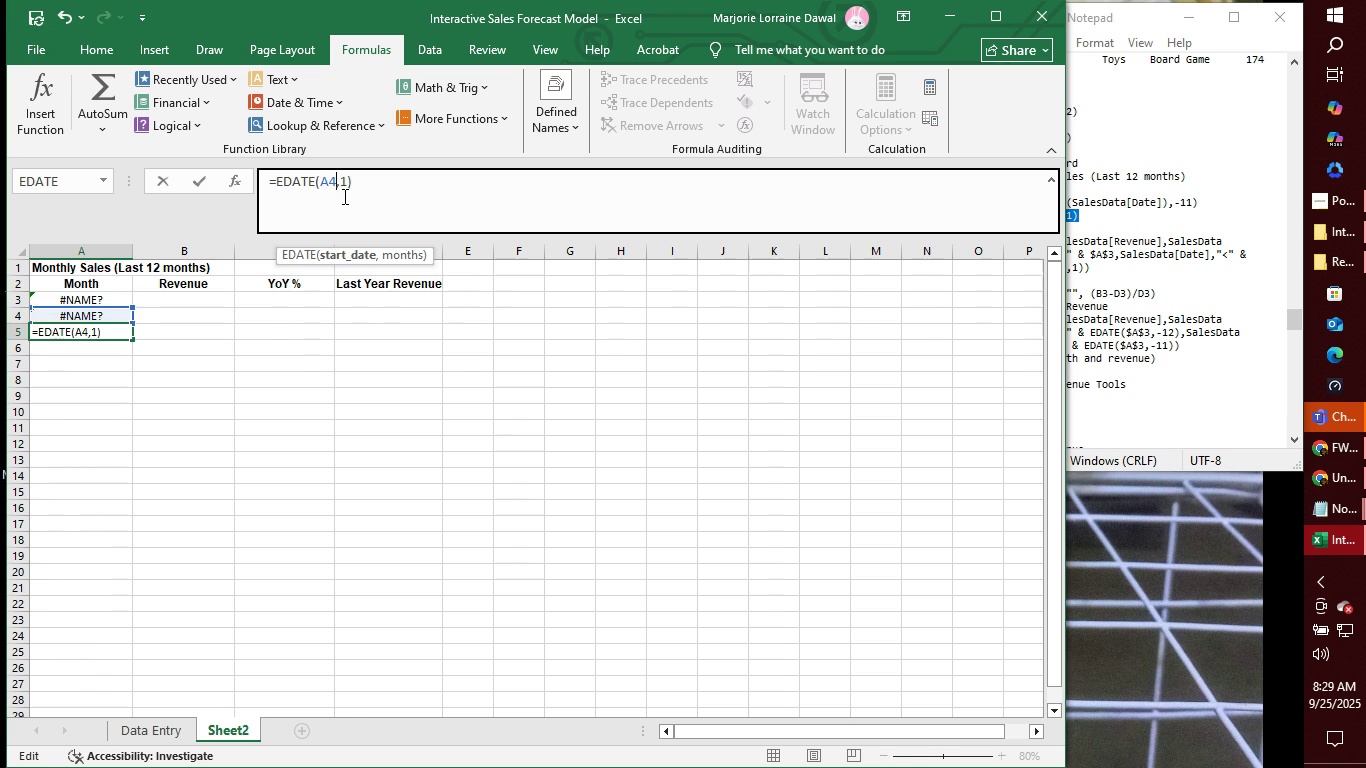 
key(4)
 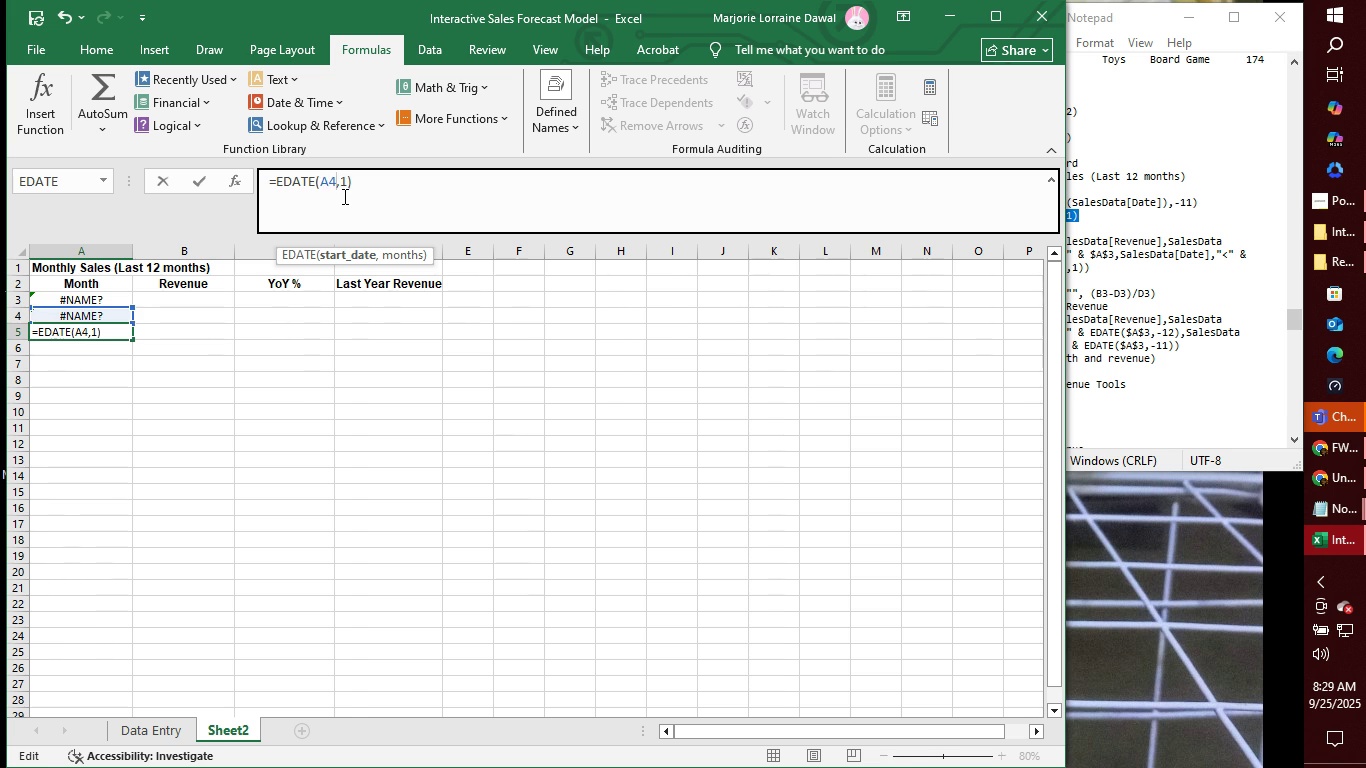 
key(Enter)
 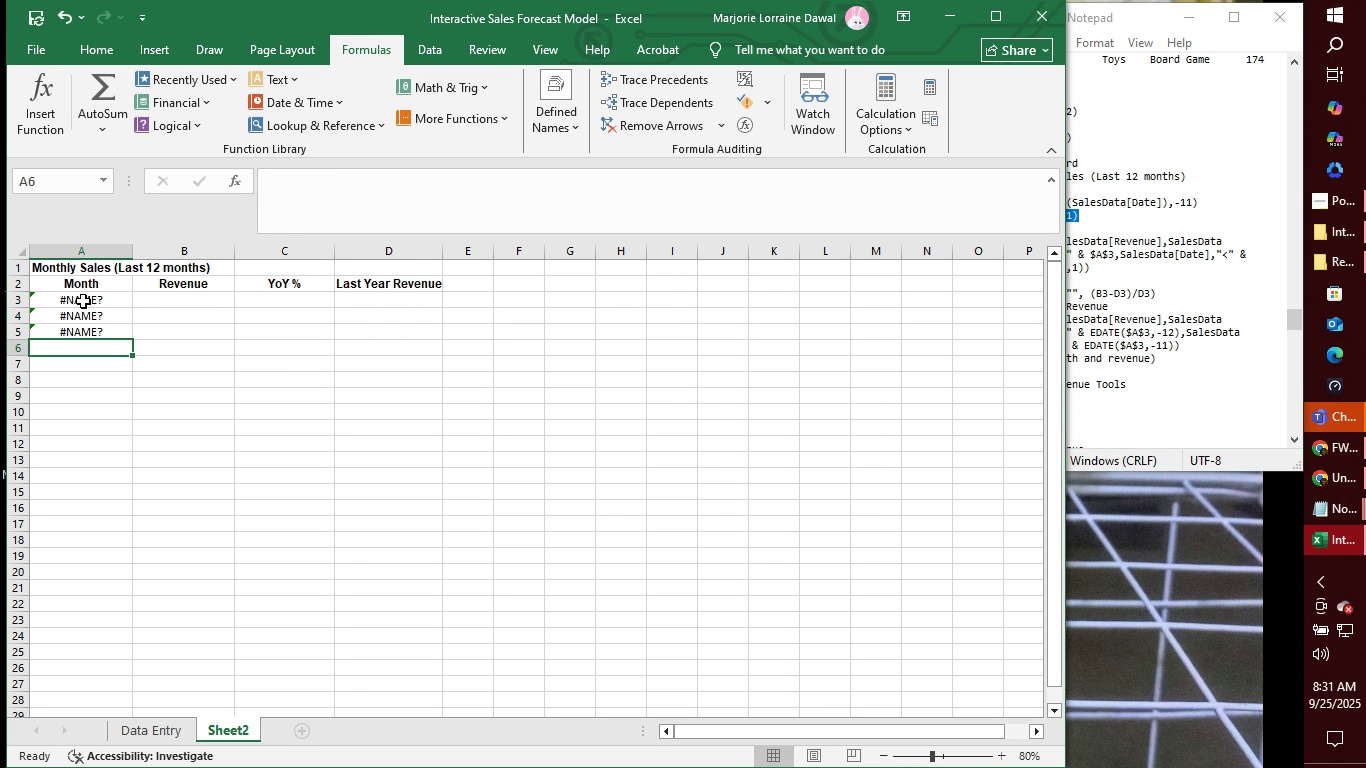 
wait(80.61)
 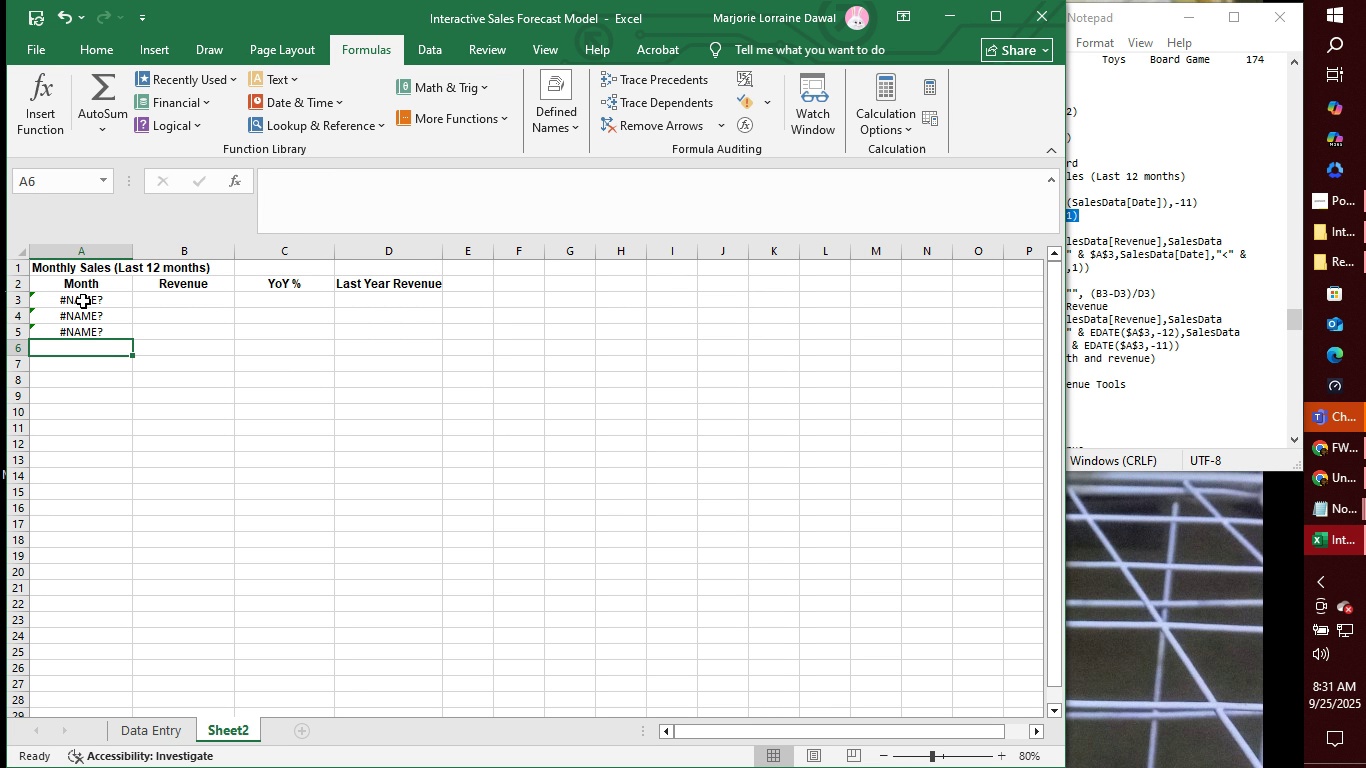 
left_click([89, 306])
 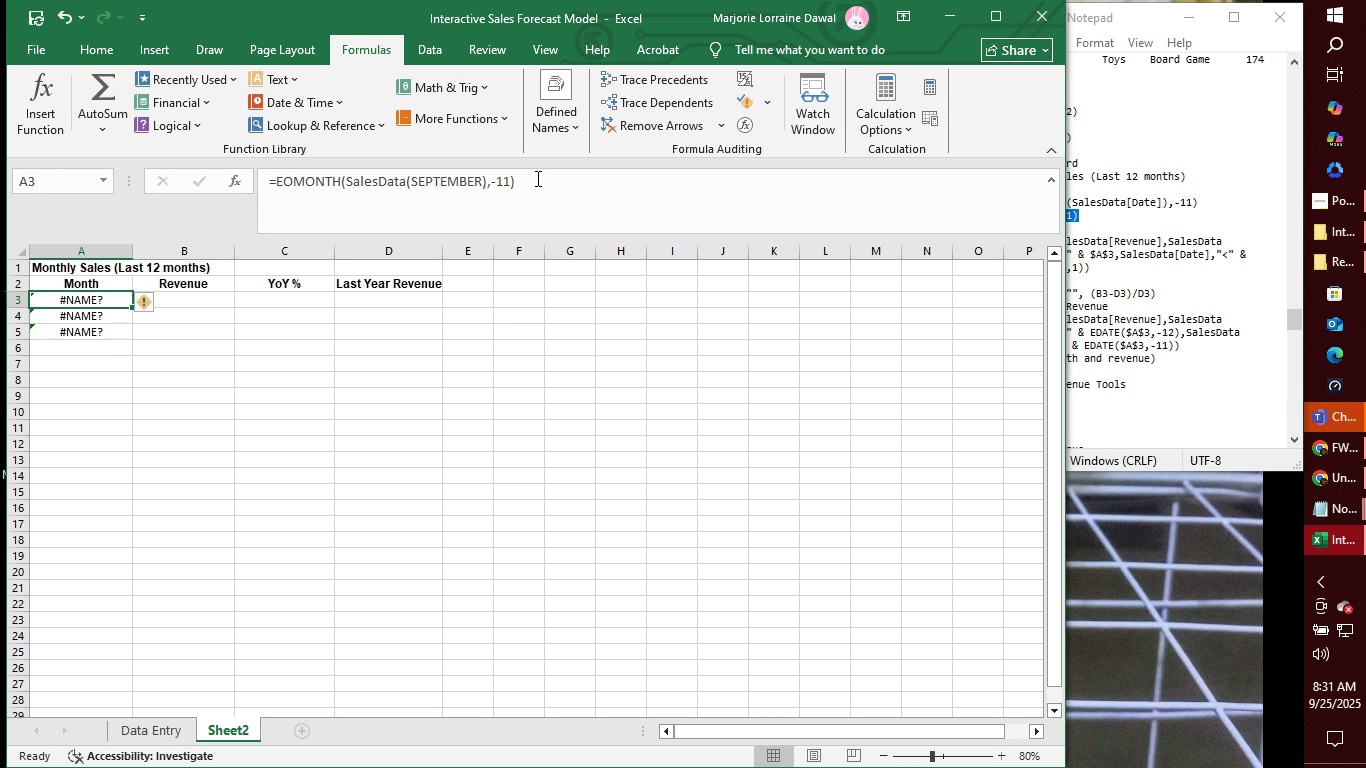 
left_click([536, 178])
 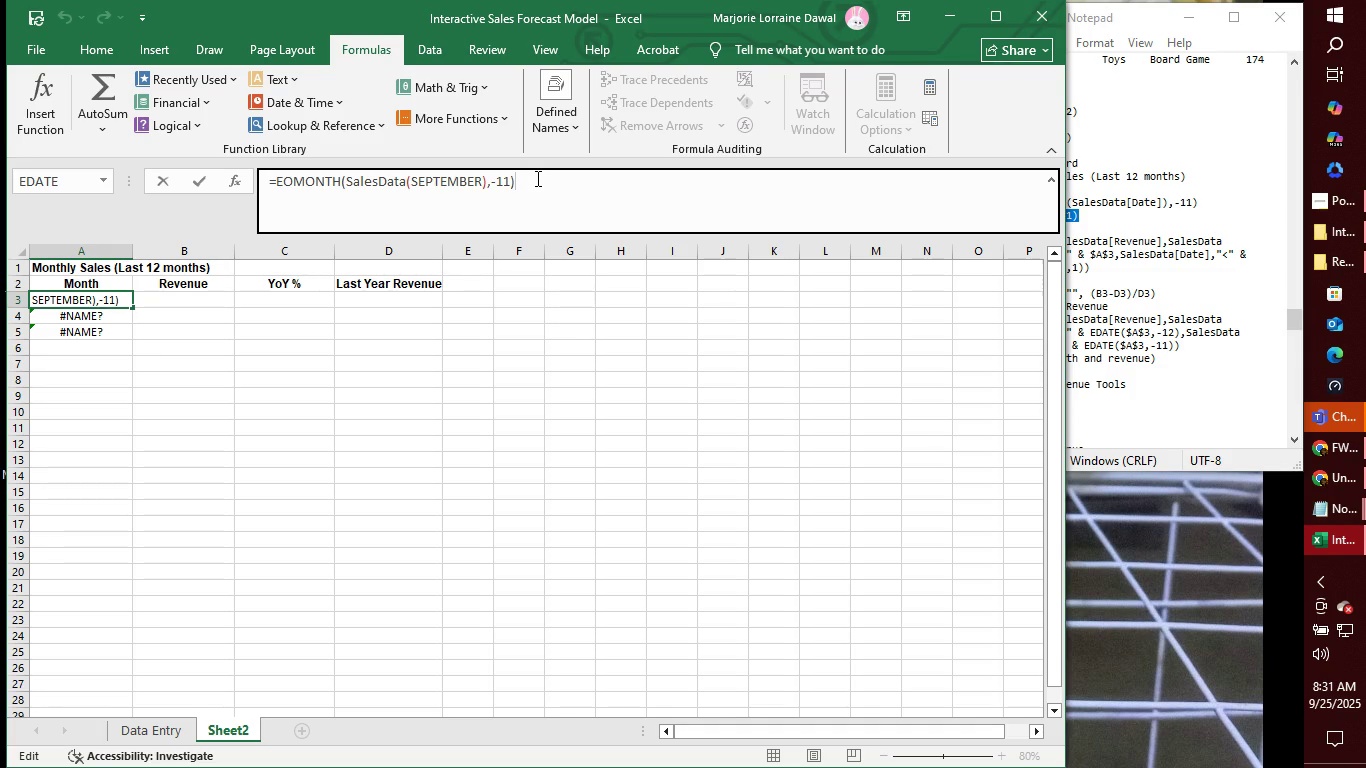 
wait(6.18)
 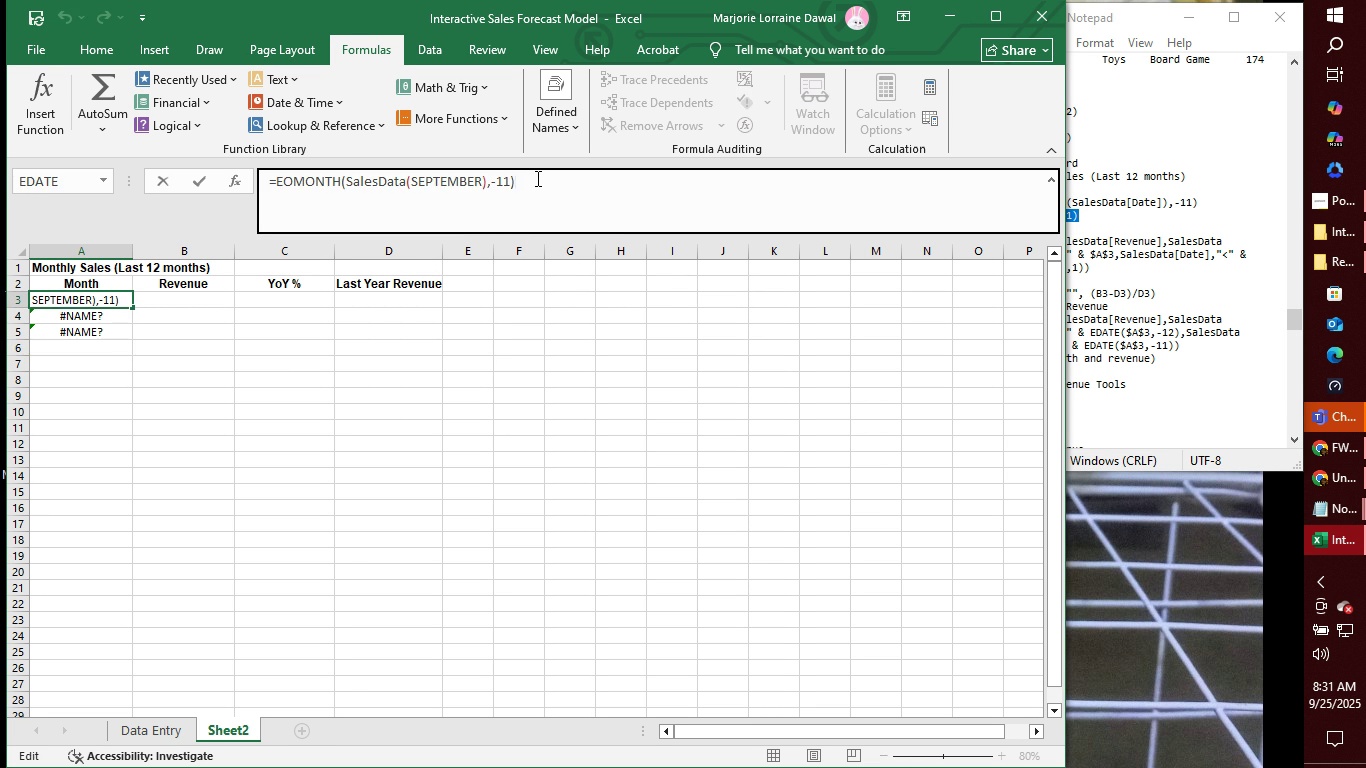 
key(Equal)
 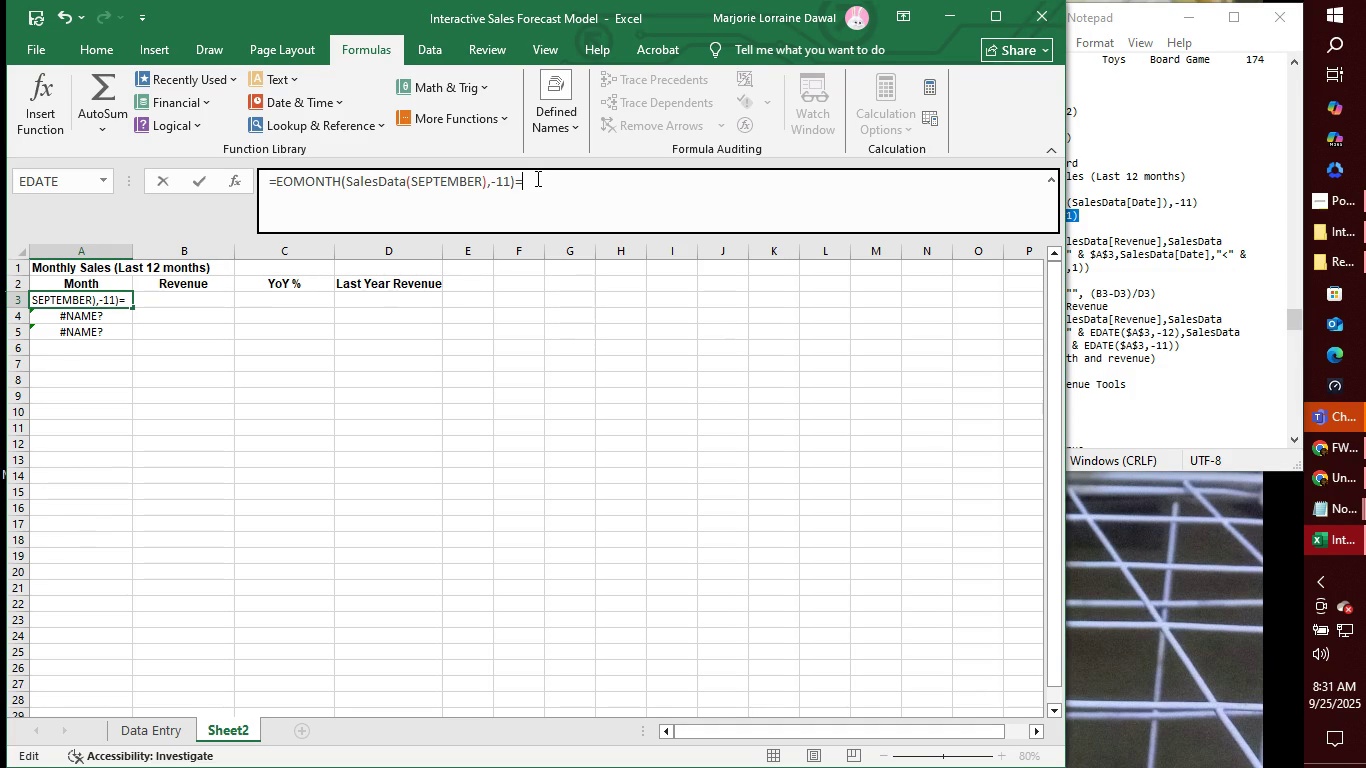 
key(Backspace)